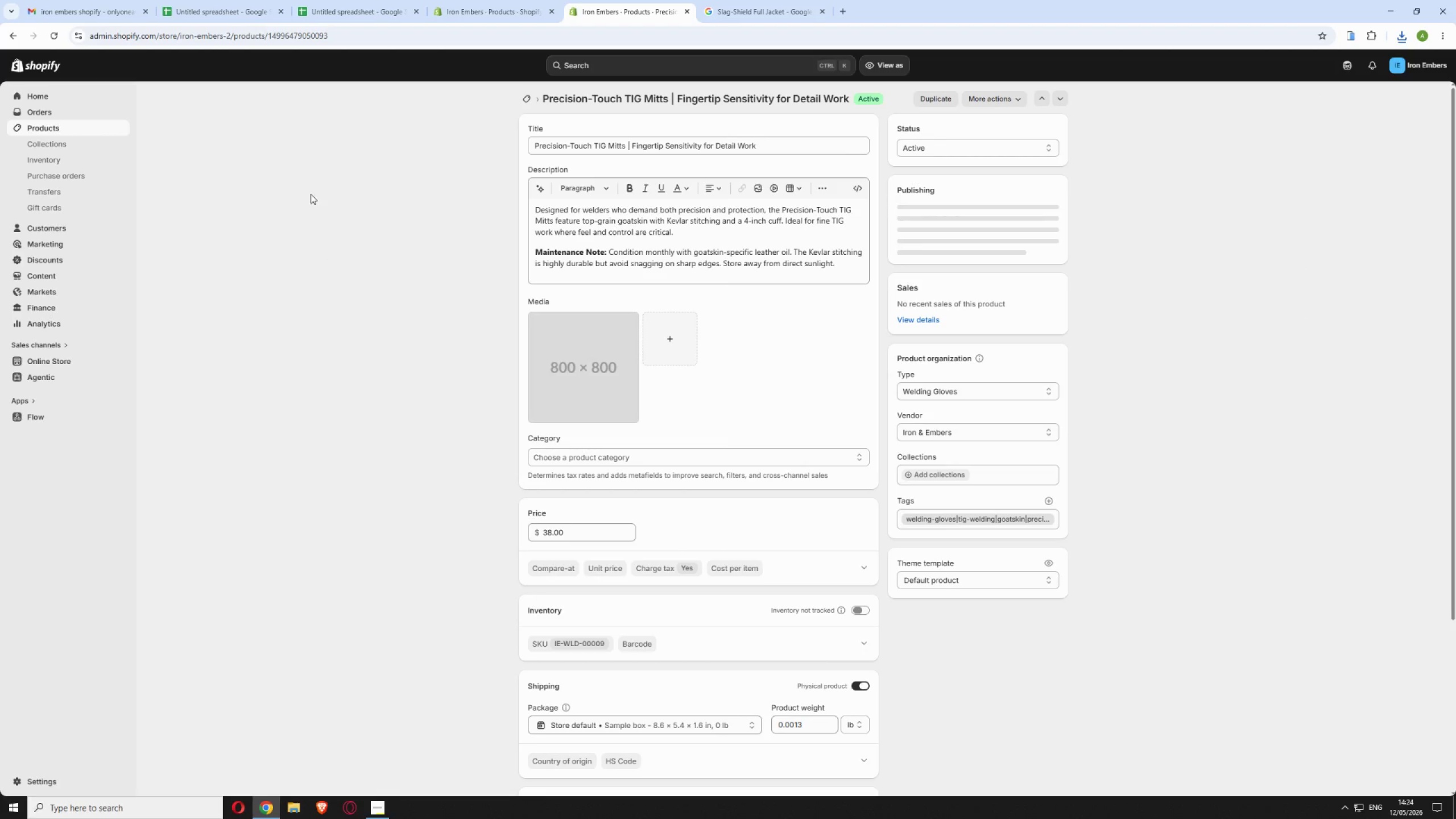 
wait(7.69)
 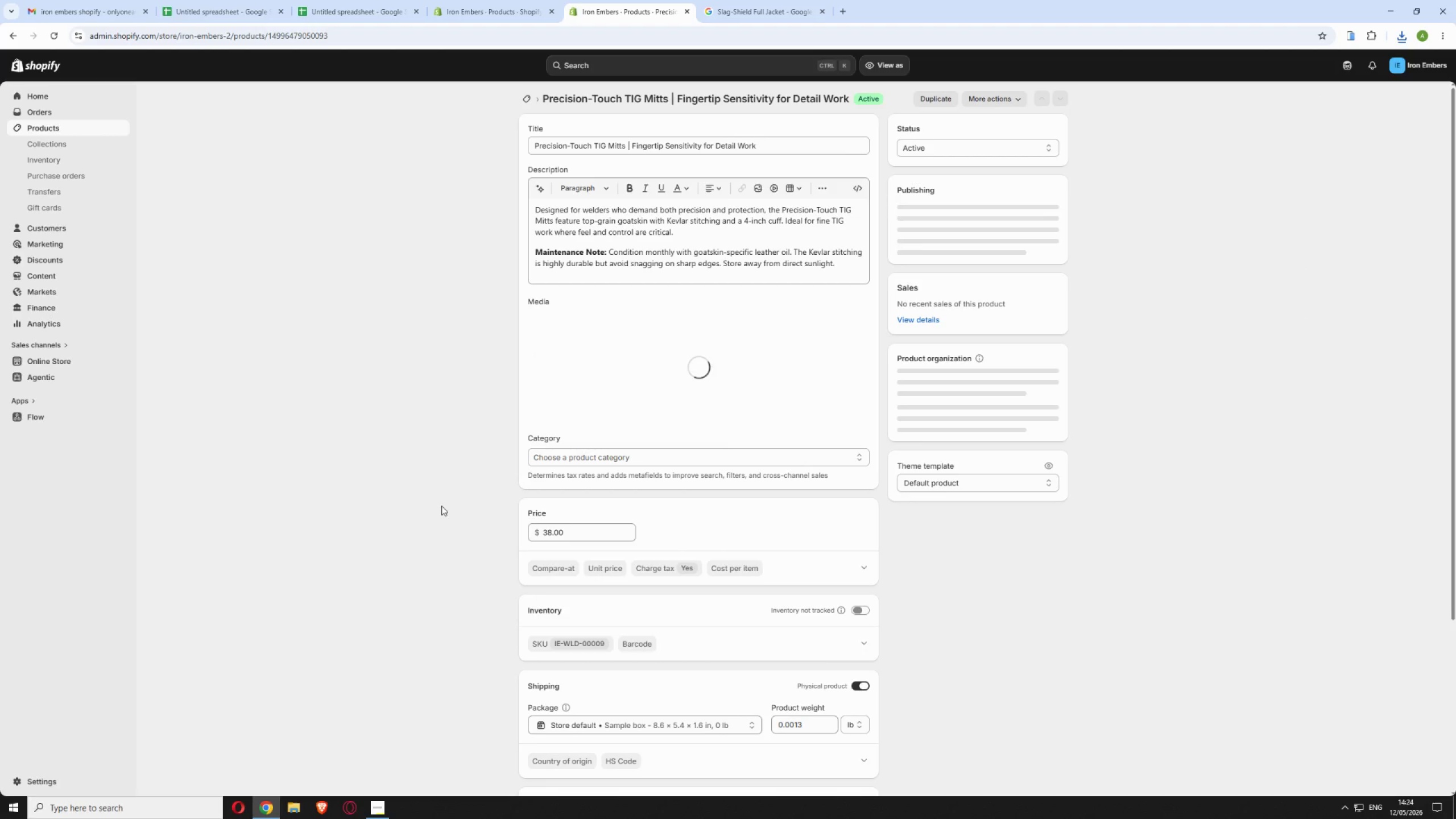 
left_click_drag(start_coordinate=[668, 95], to_coordinate=[541, 104])
 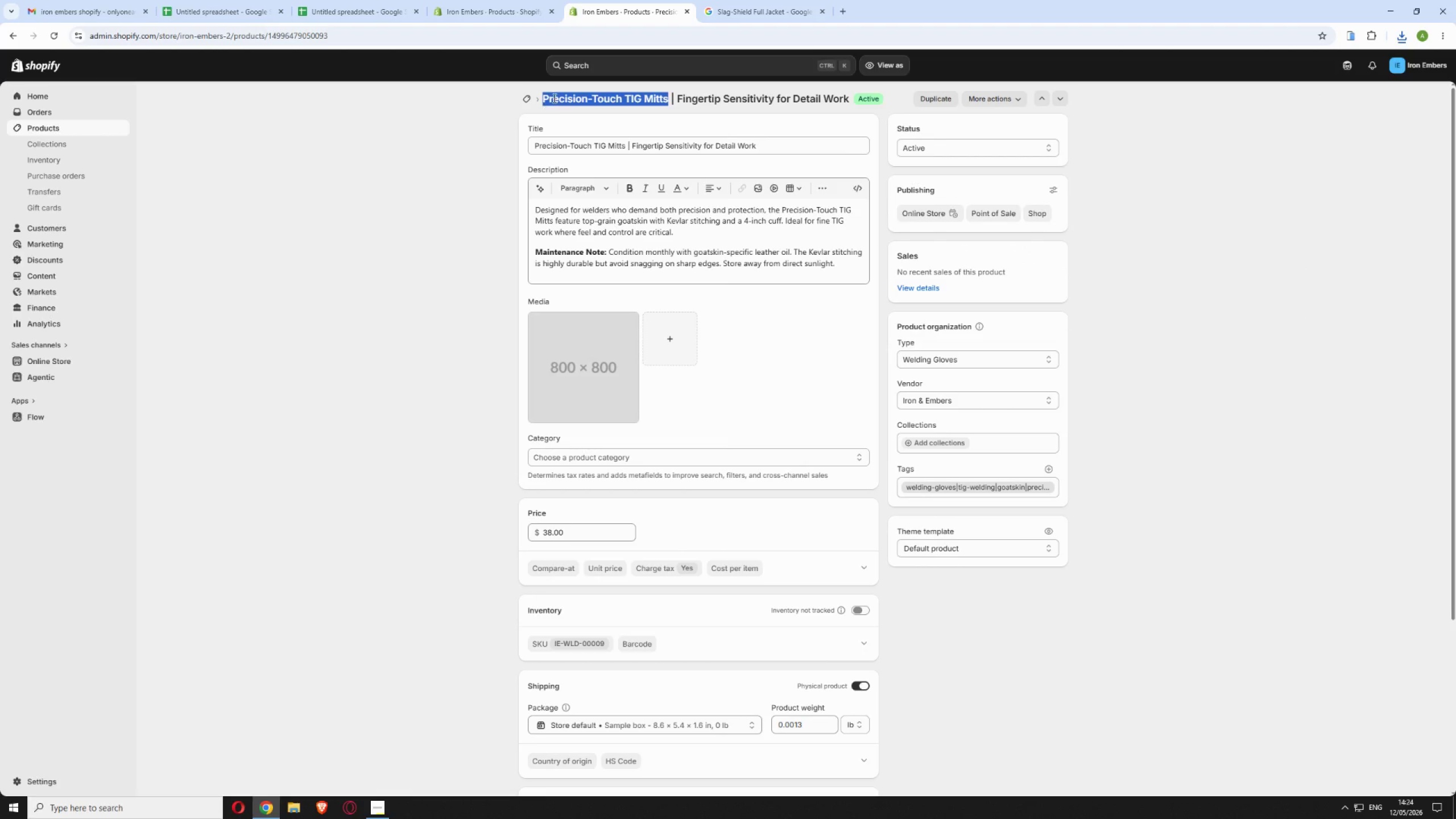 
right_click([553, 98])
 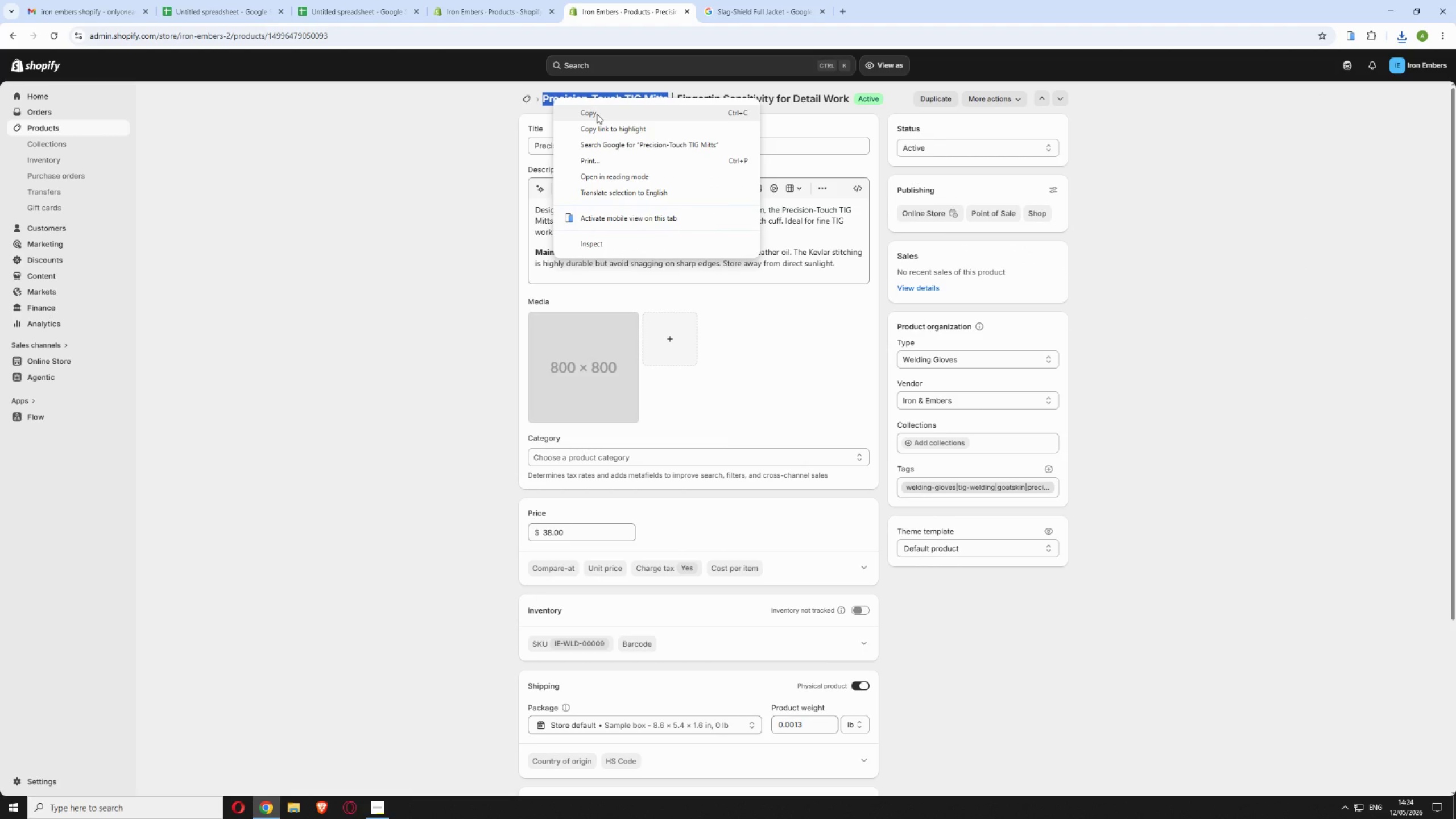 
left_click([597, 114])
 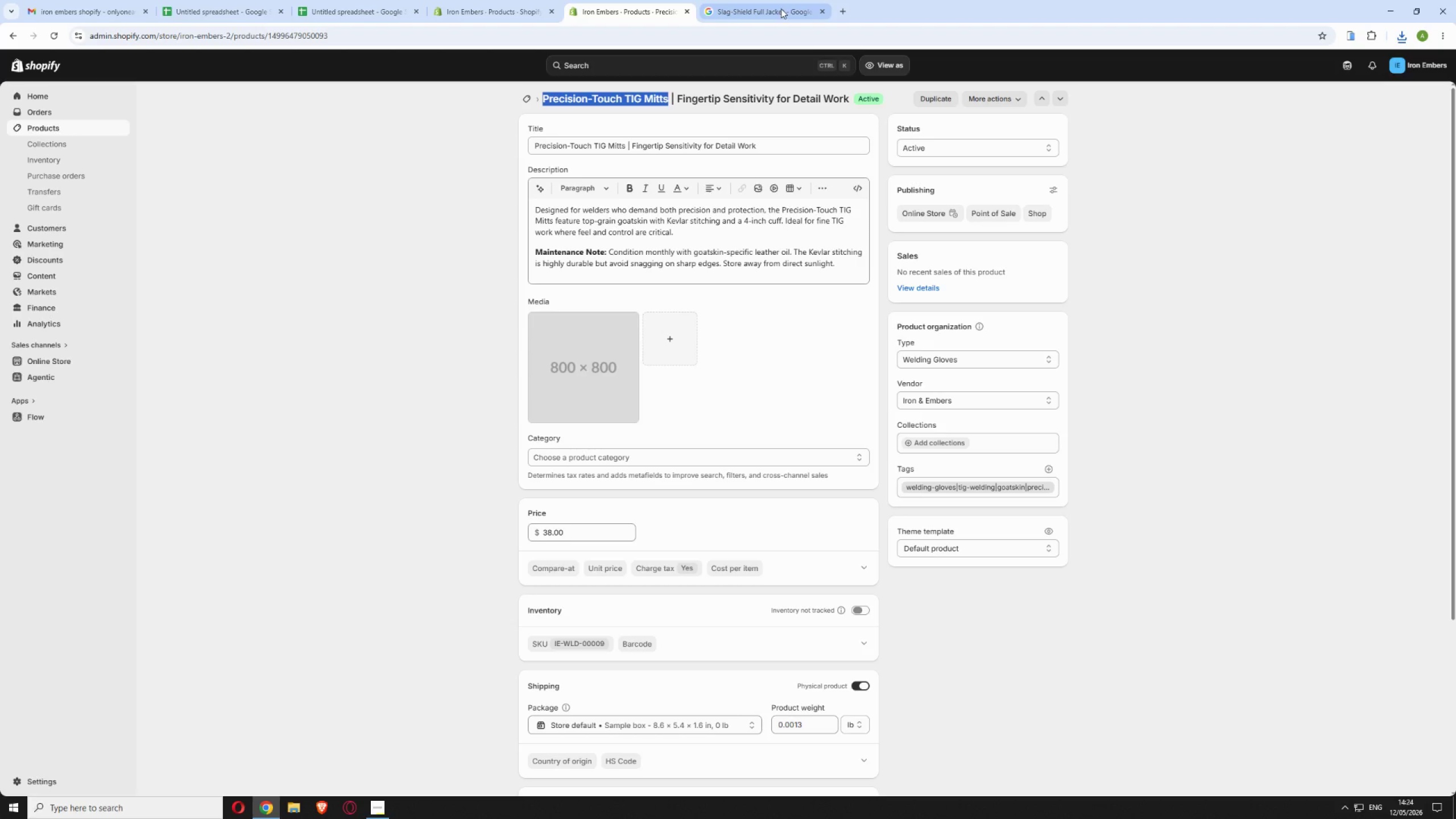 
left_click([776, 3])
 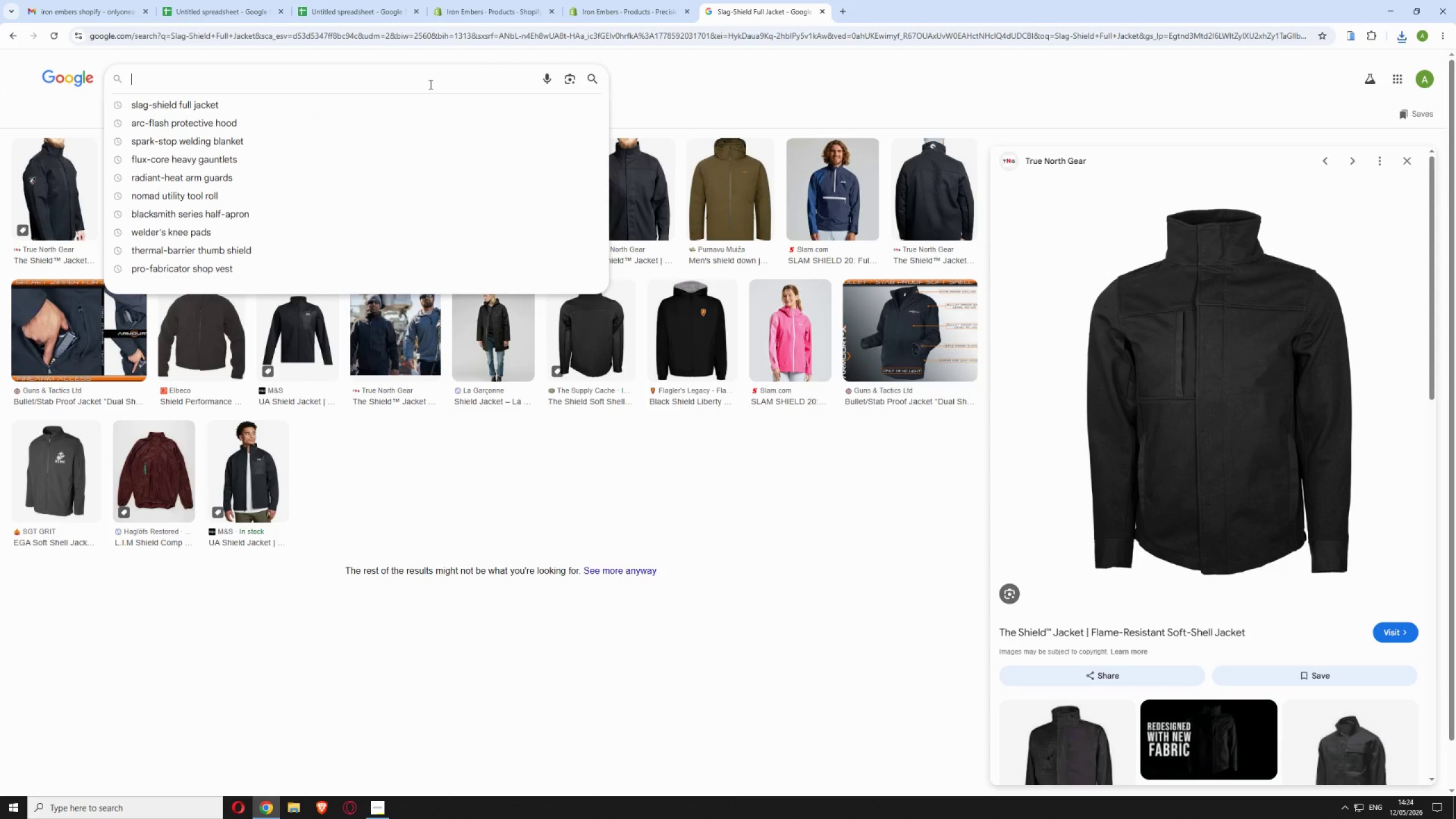 
right_click([429, 84])
 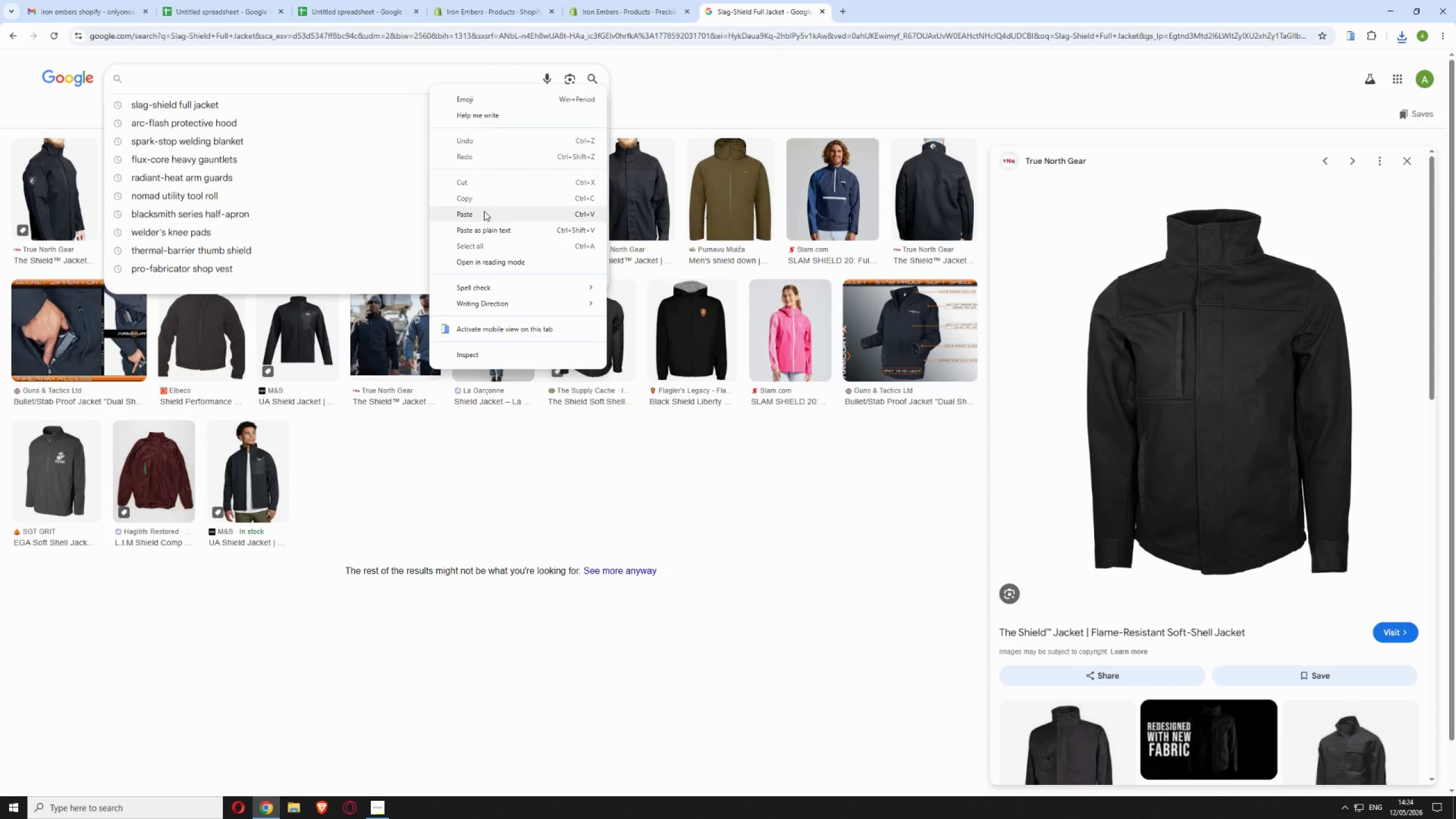 
left_click([483, 213])
 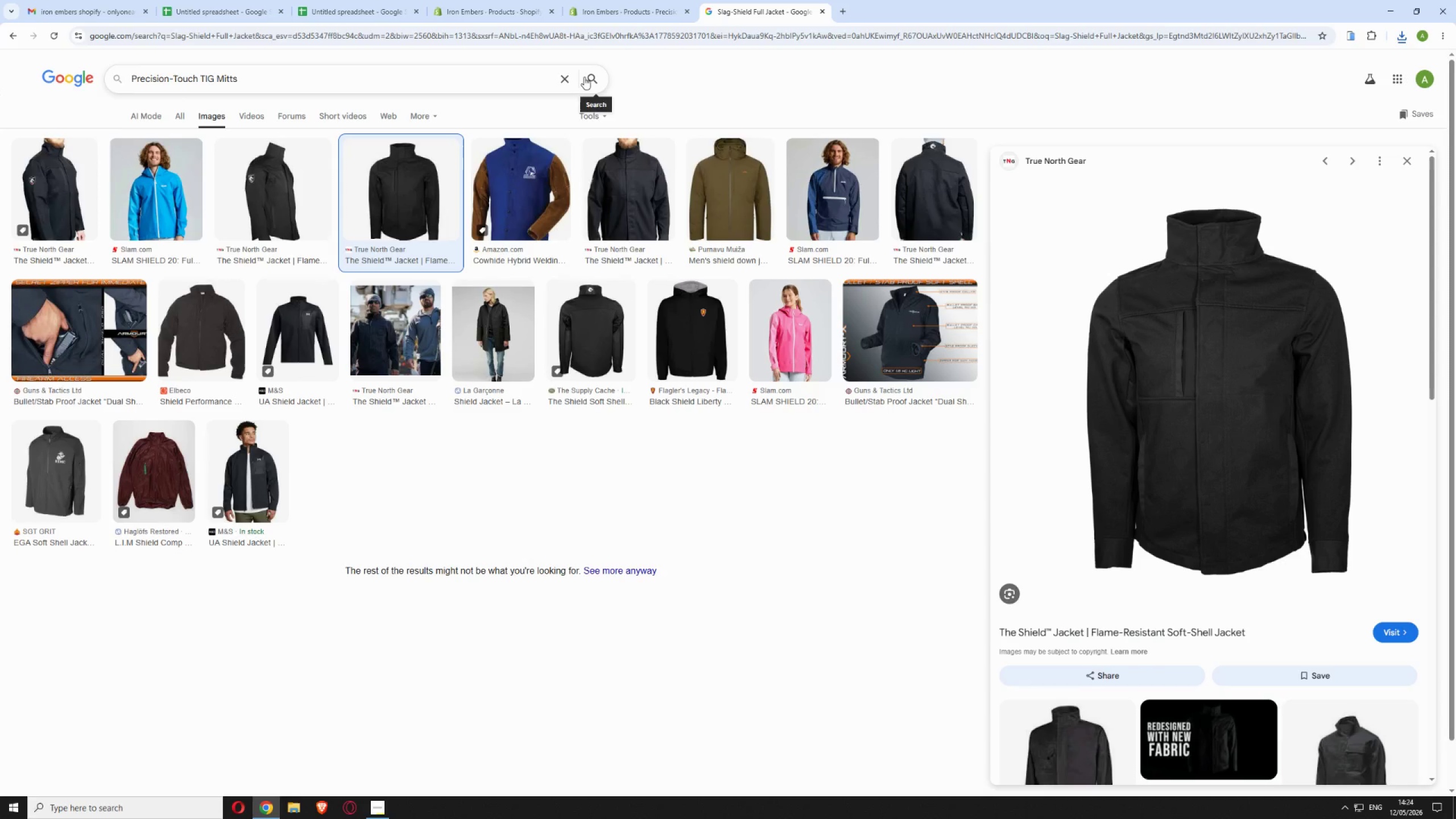 
left_click([584, 77])
 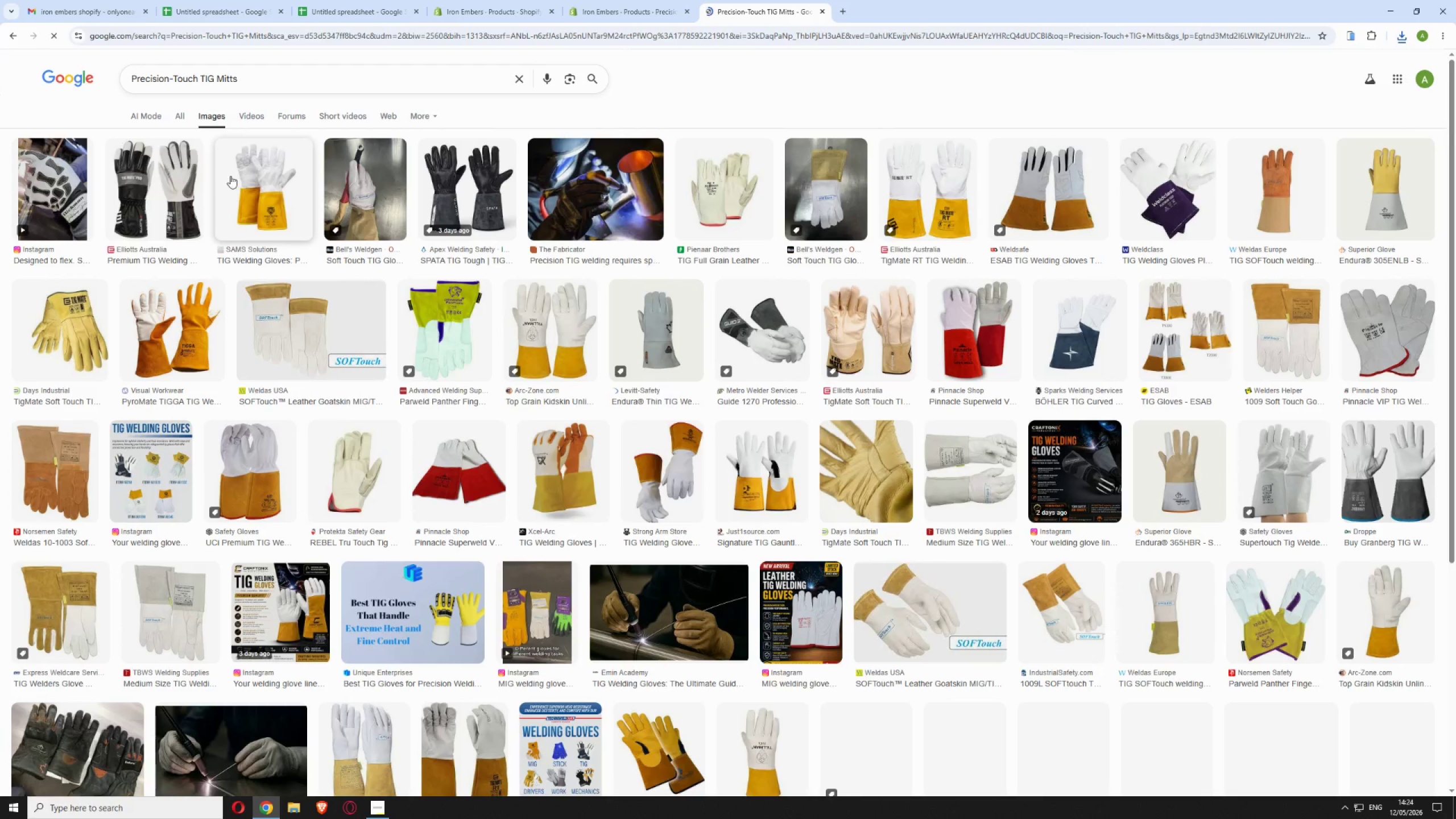 
wait(6.0)
 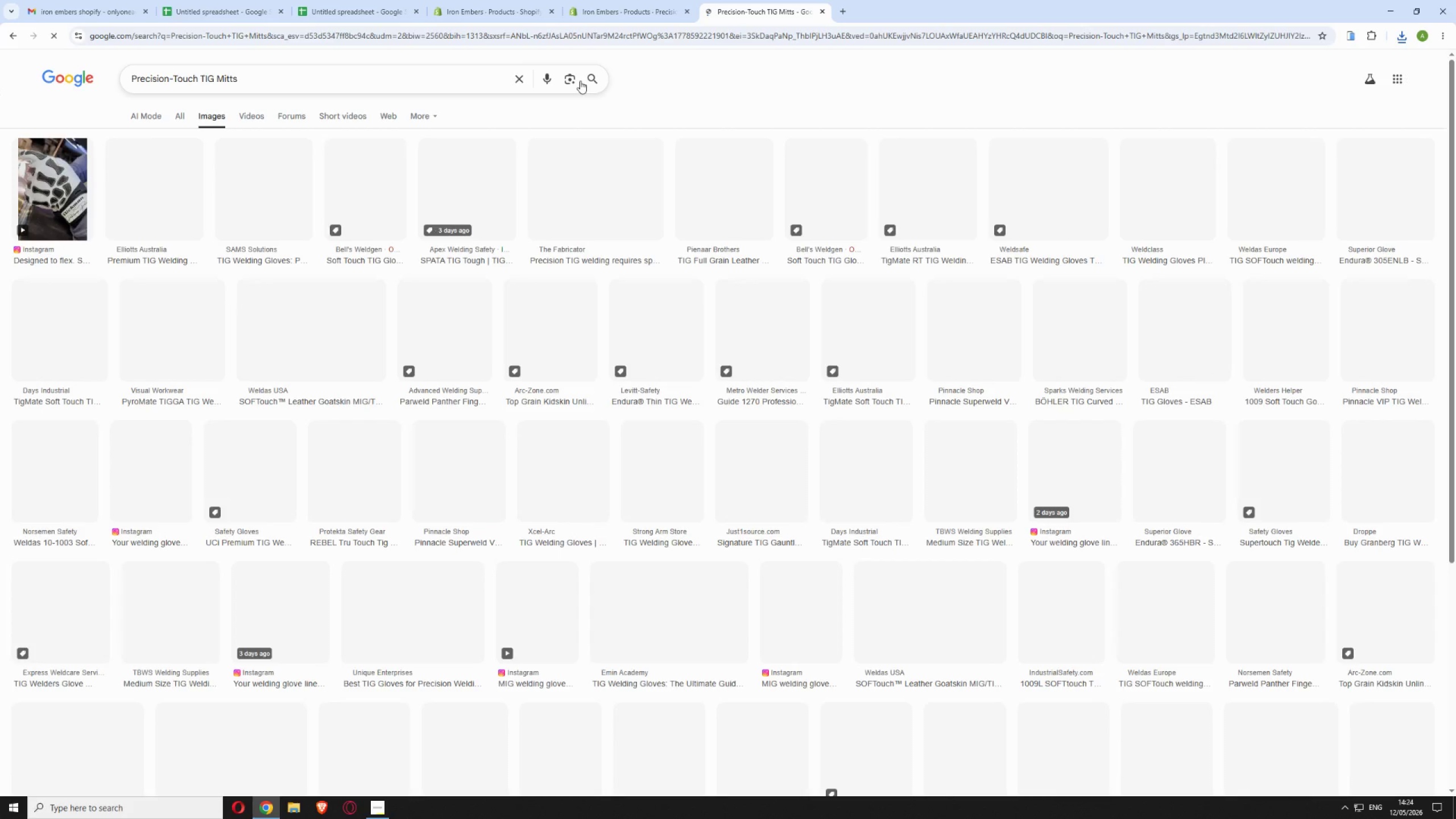 
left_click([179, 189])
 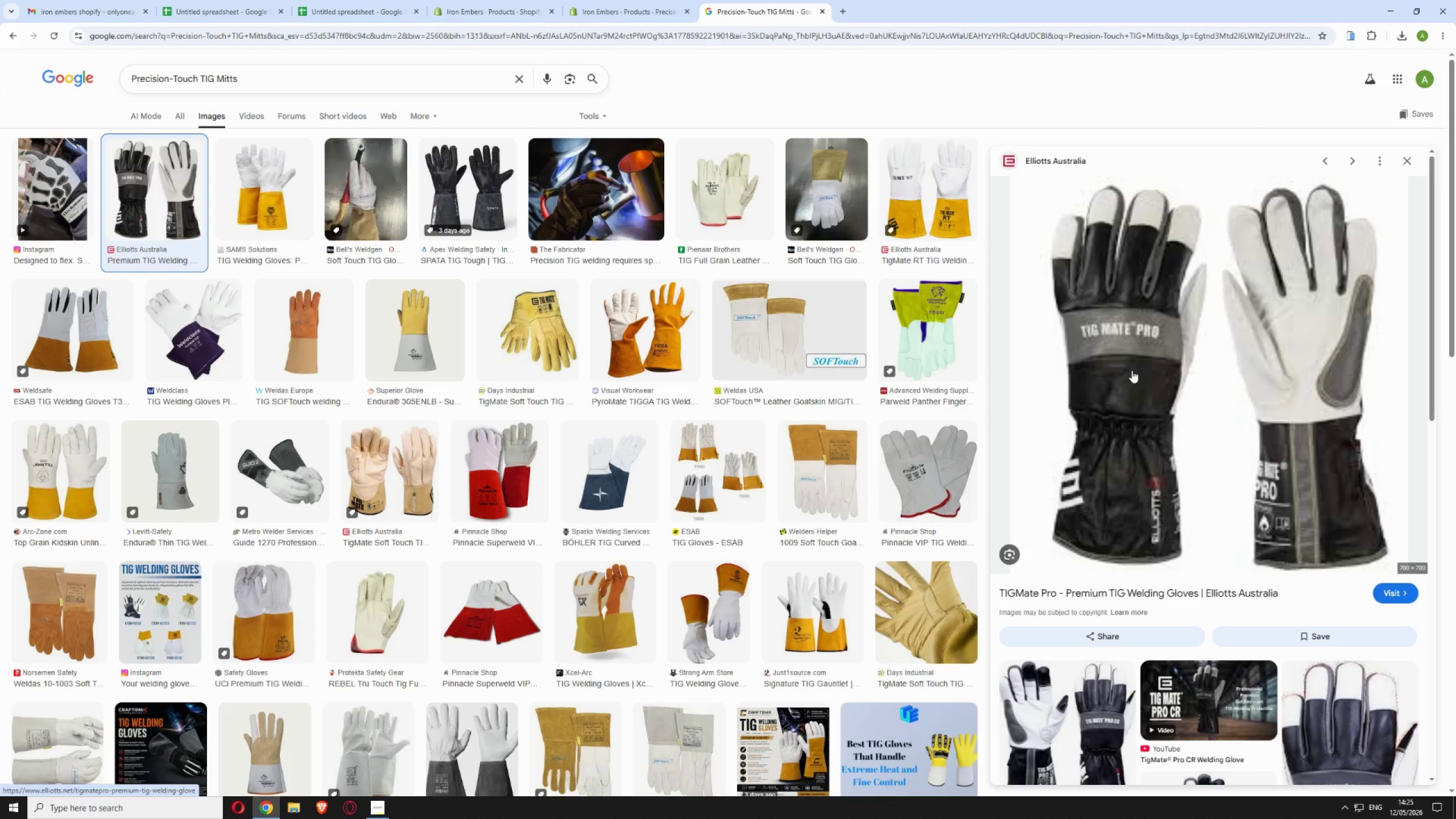 
wait(20.8)
 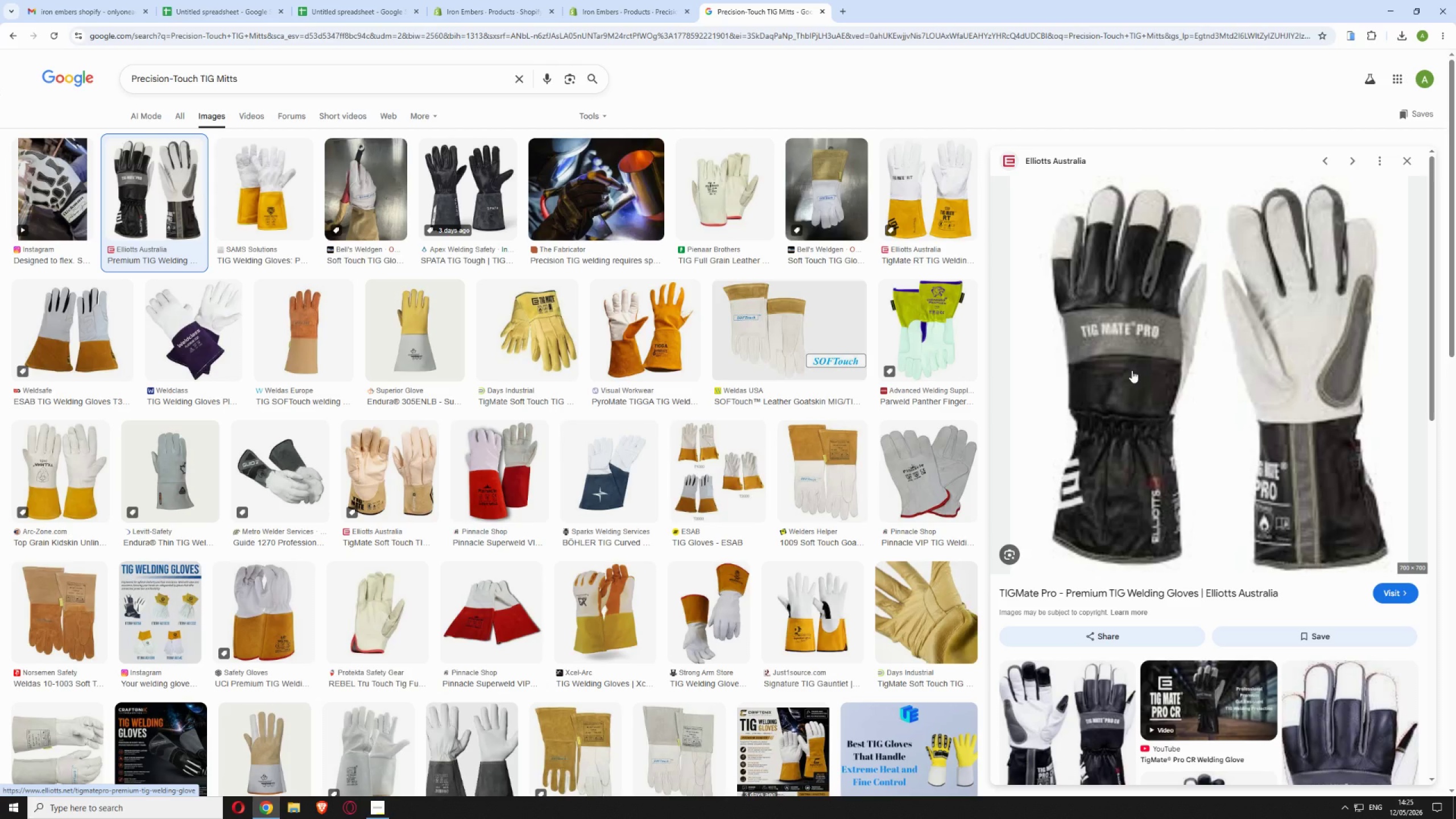 
left_click([651, 328])
 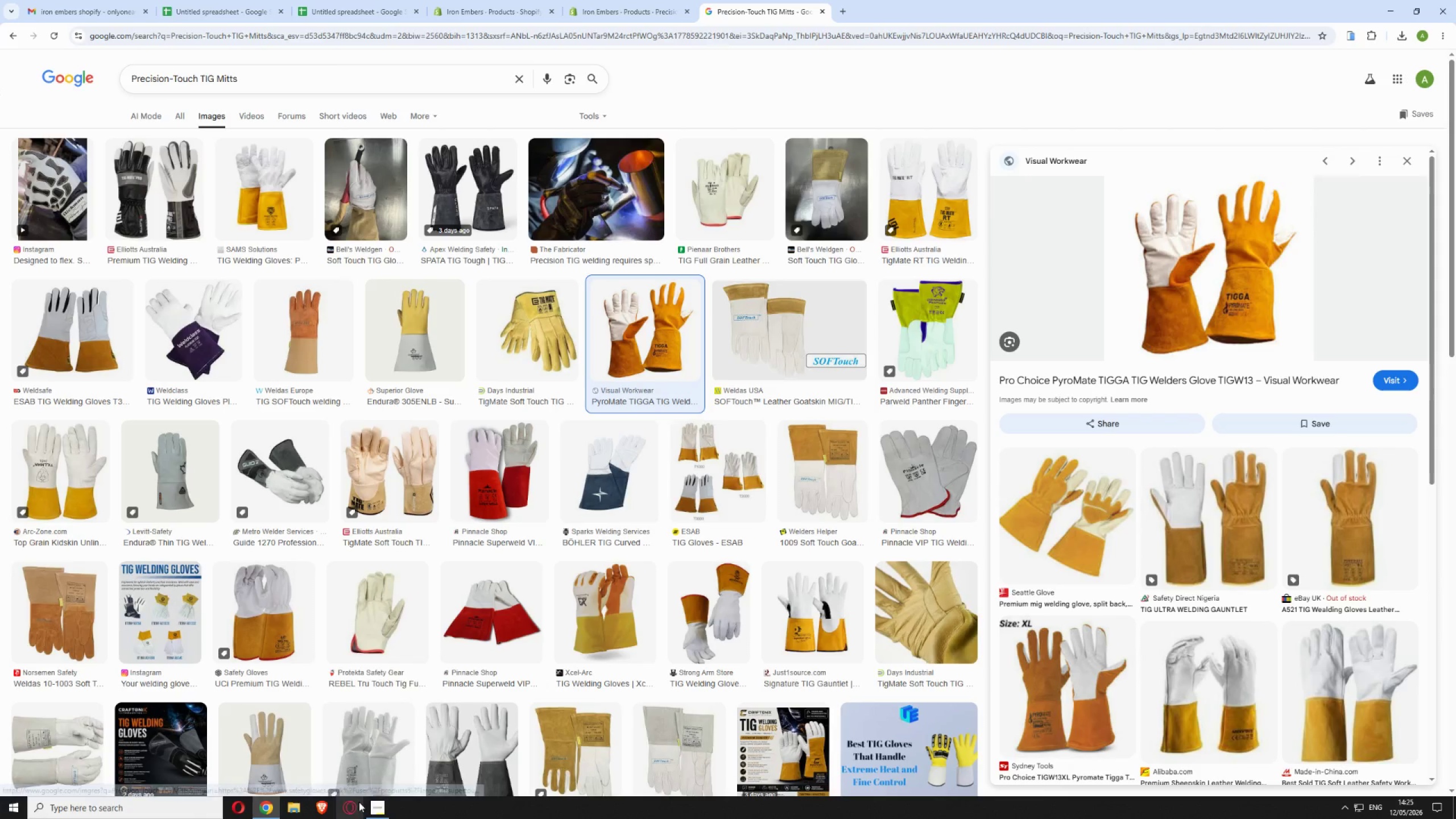 
left_click([370, 808])